 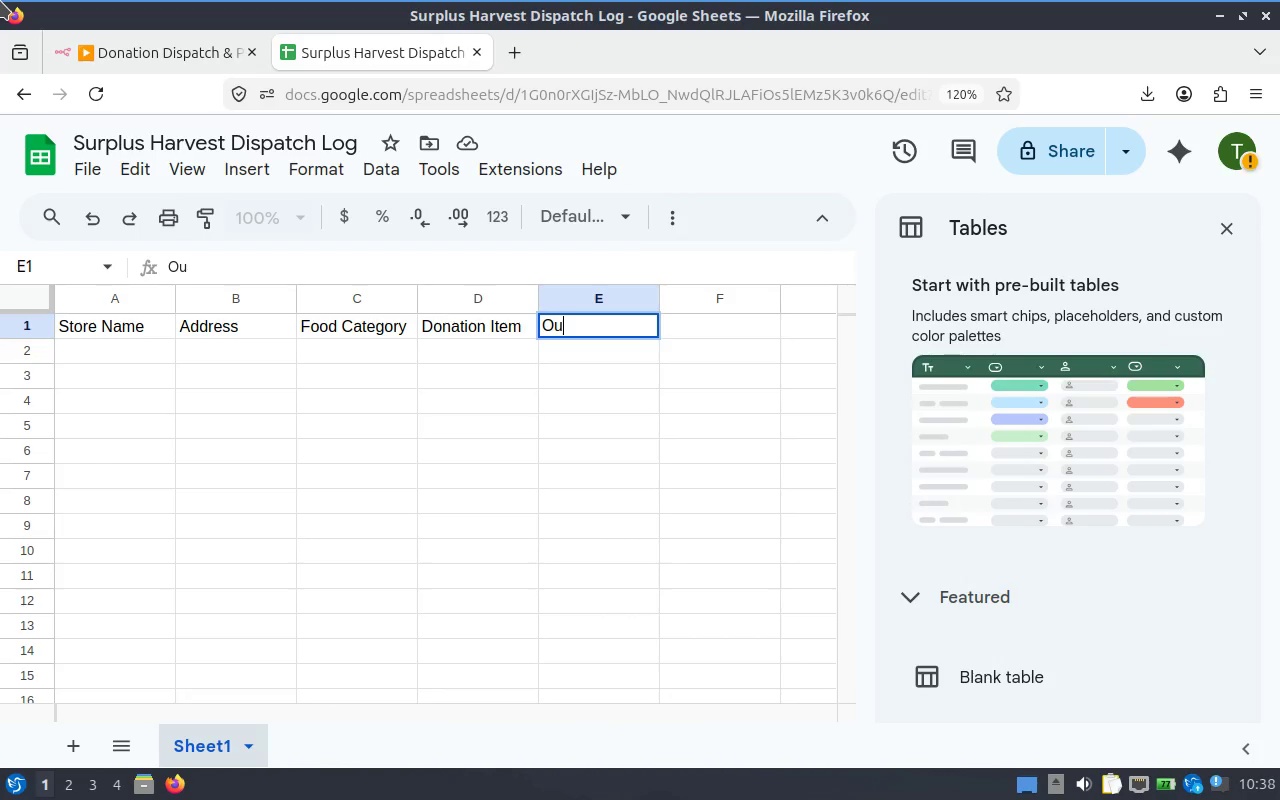 
hold_key(key=ShiftLeft, duration=1.01)
 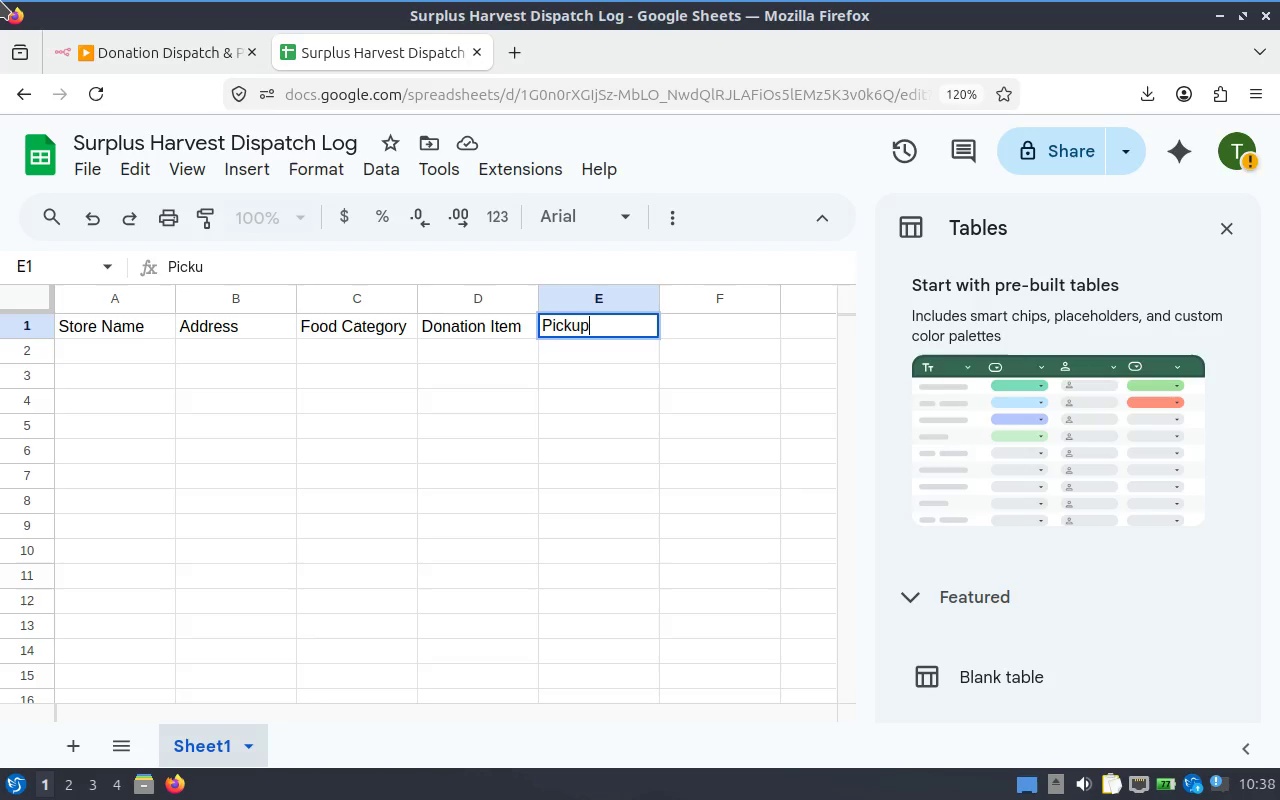 
hold_key(key=ShiftLeft, duration=0.33)
 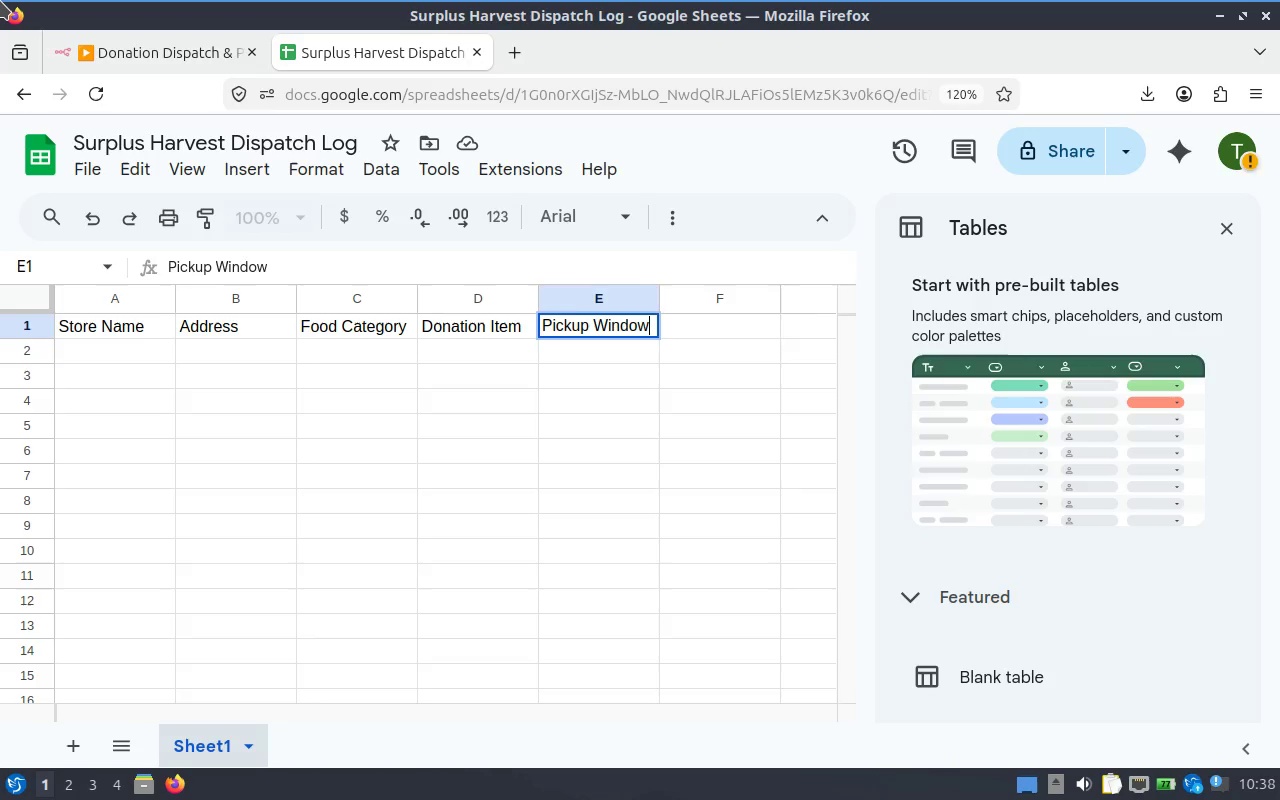 
hold_key(key=ShiftLeft, duration=0.71)
 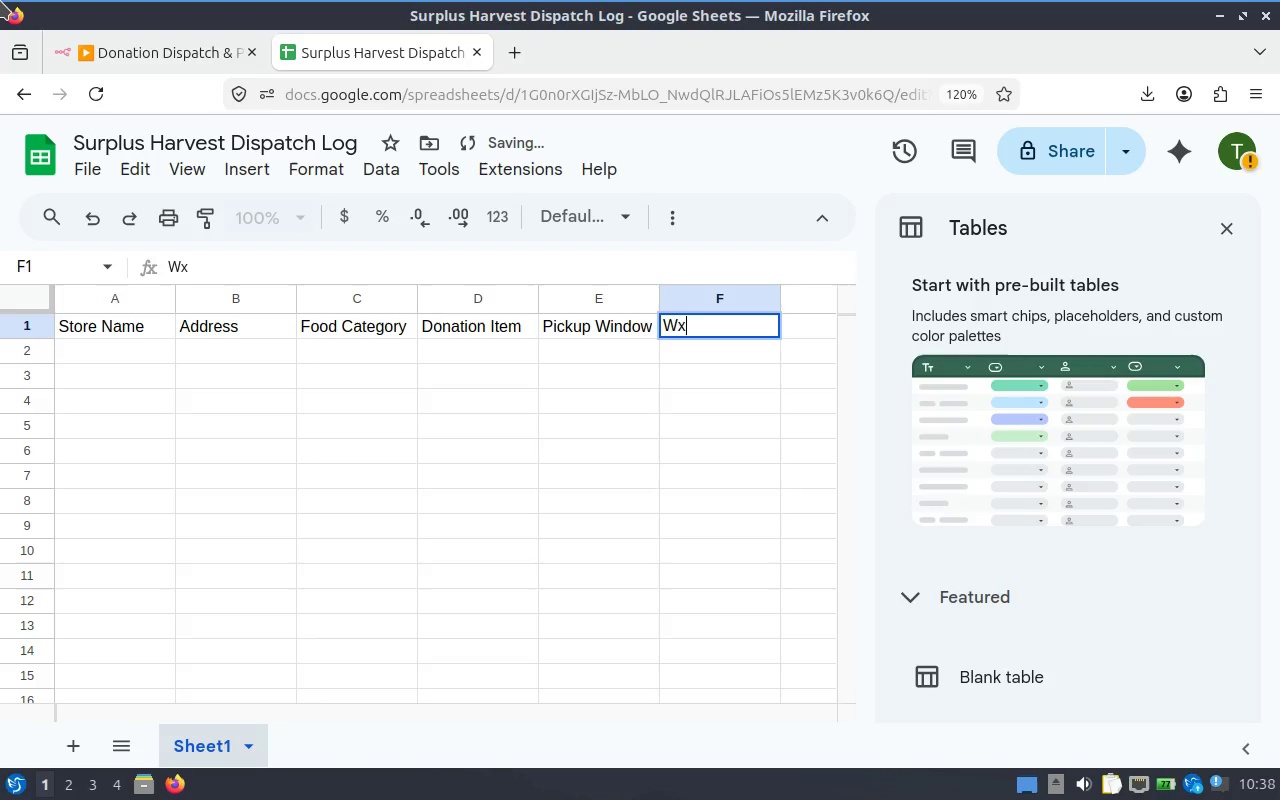 
hold_key(key=ShiftLeft, duration=0.43)
 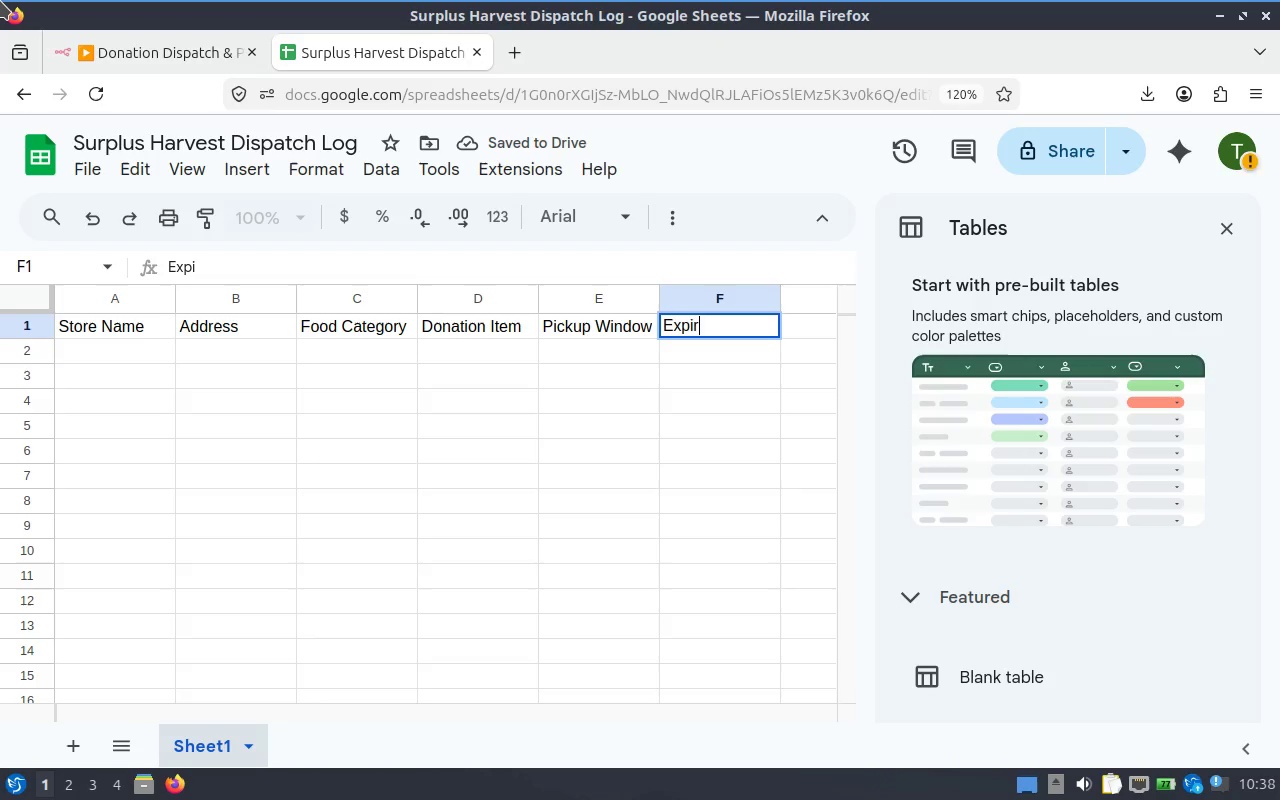 
hold_key(key=ShiftLeft, duration=0.37)
 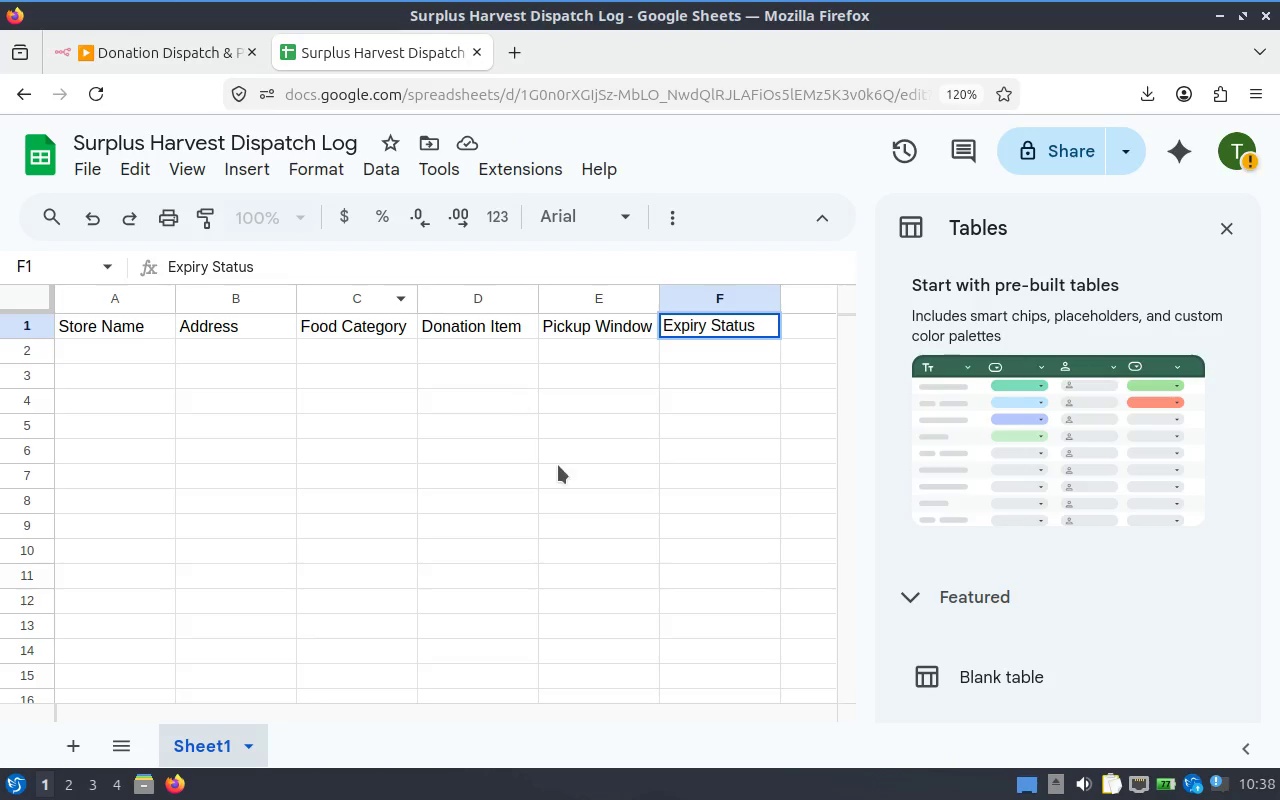 
key(Alt+AltLeft)
 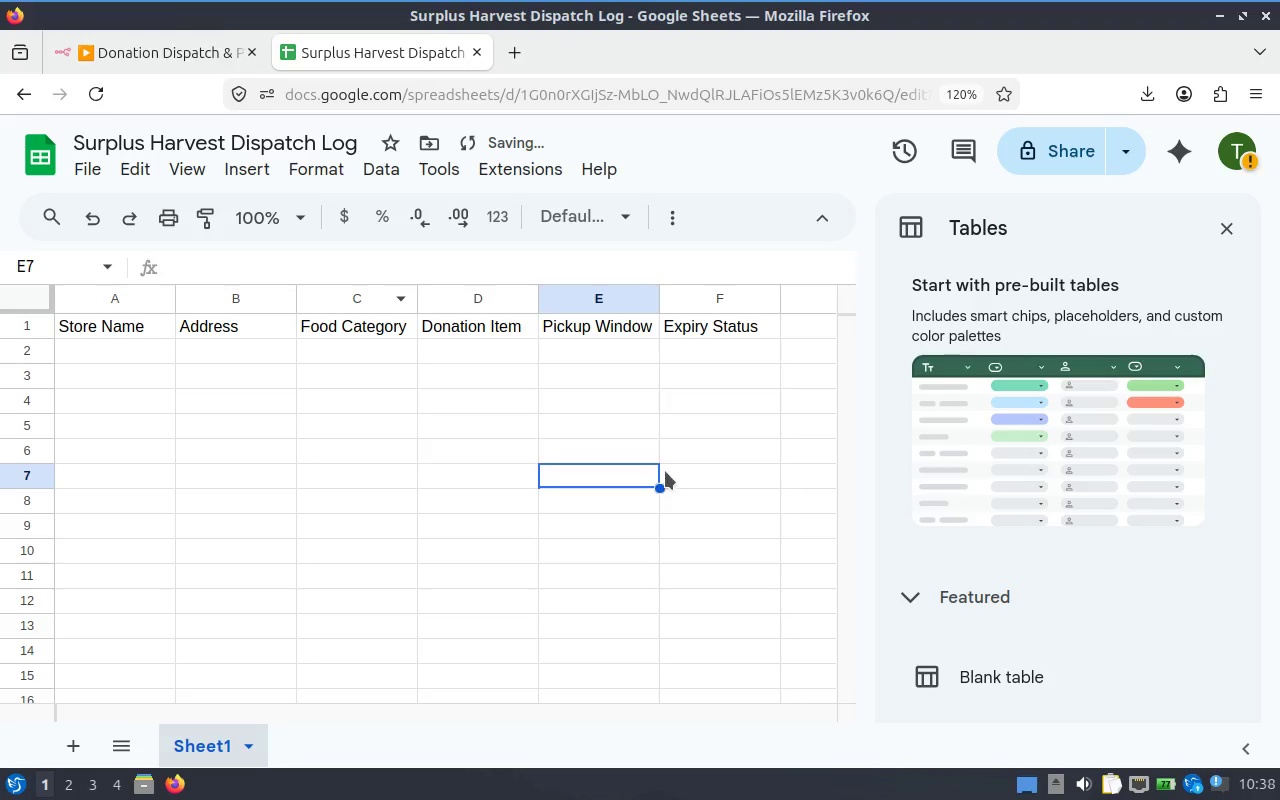 
key(Alt+Tab)